 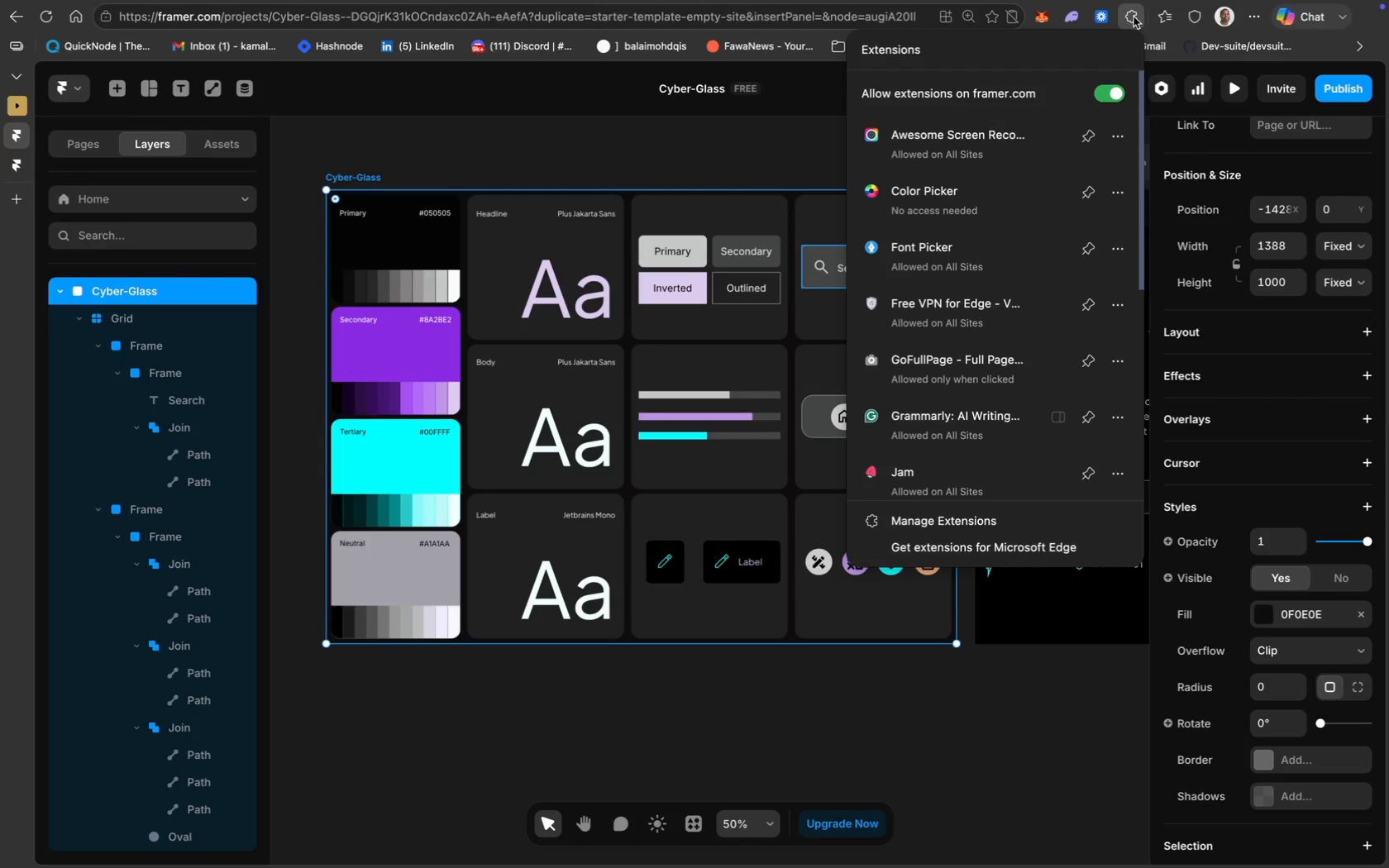 
key(CapsLock)
 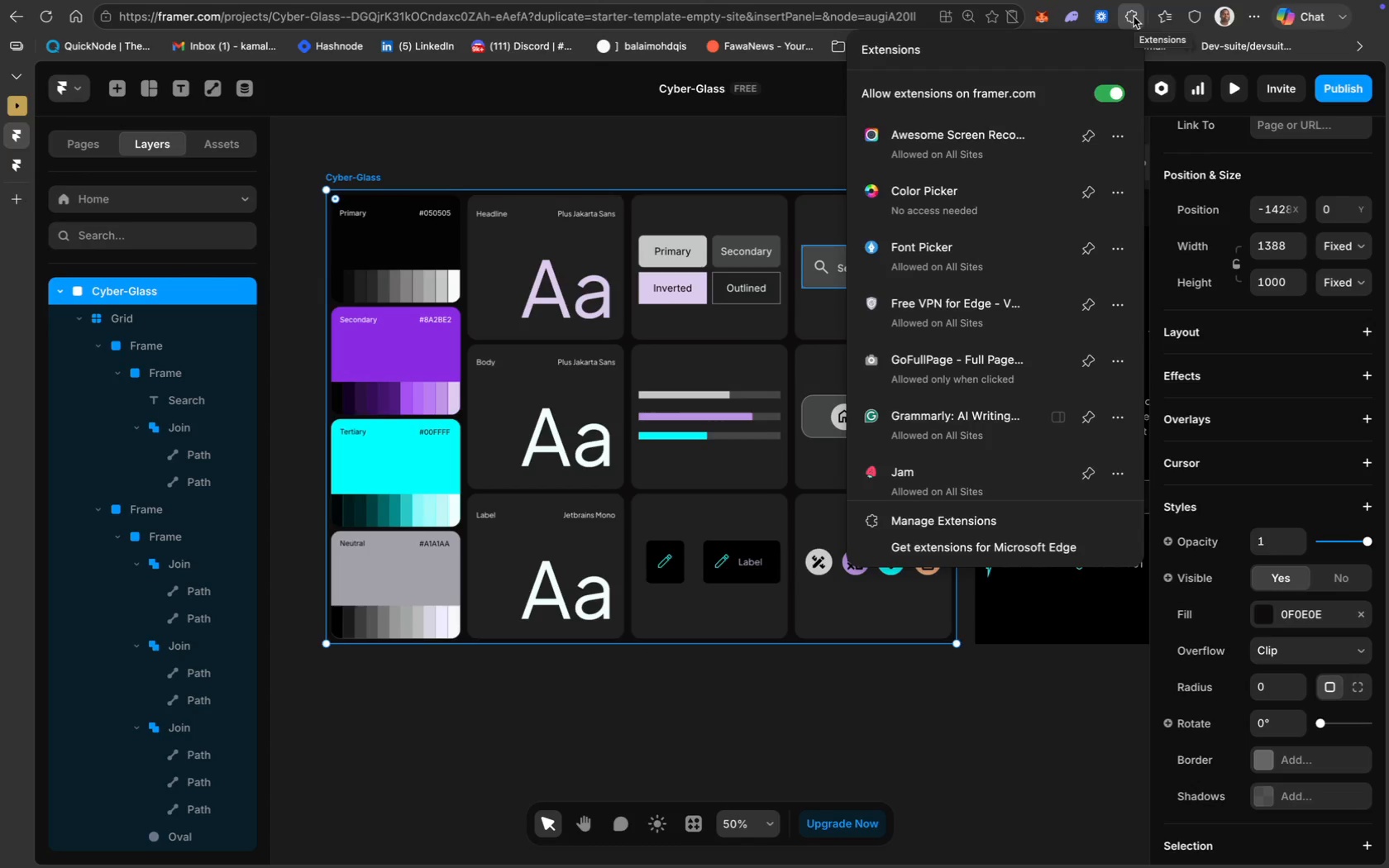 
wait(9.02)
 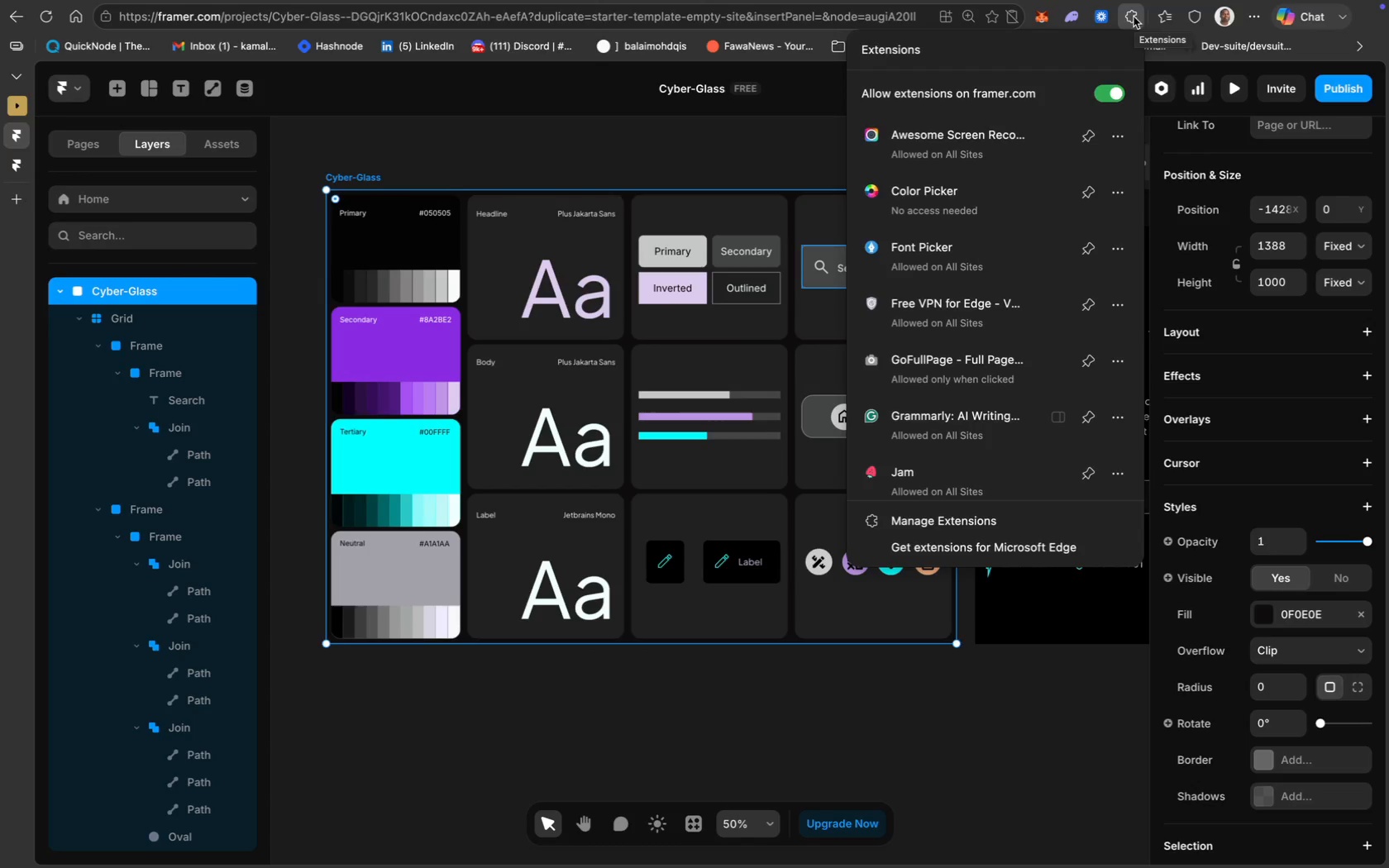 
left_click([992, 131])
 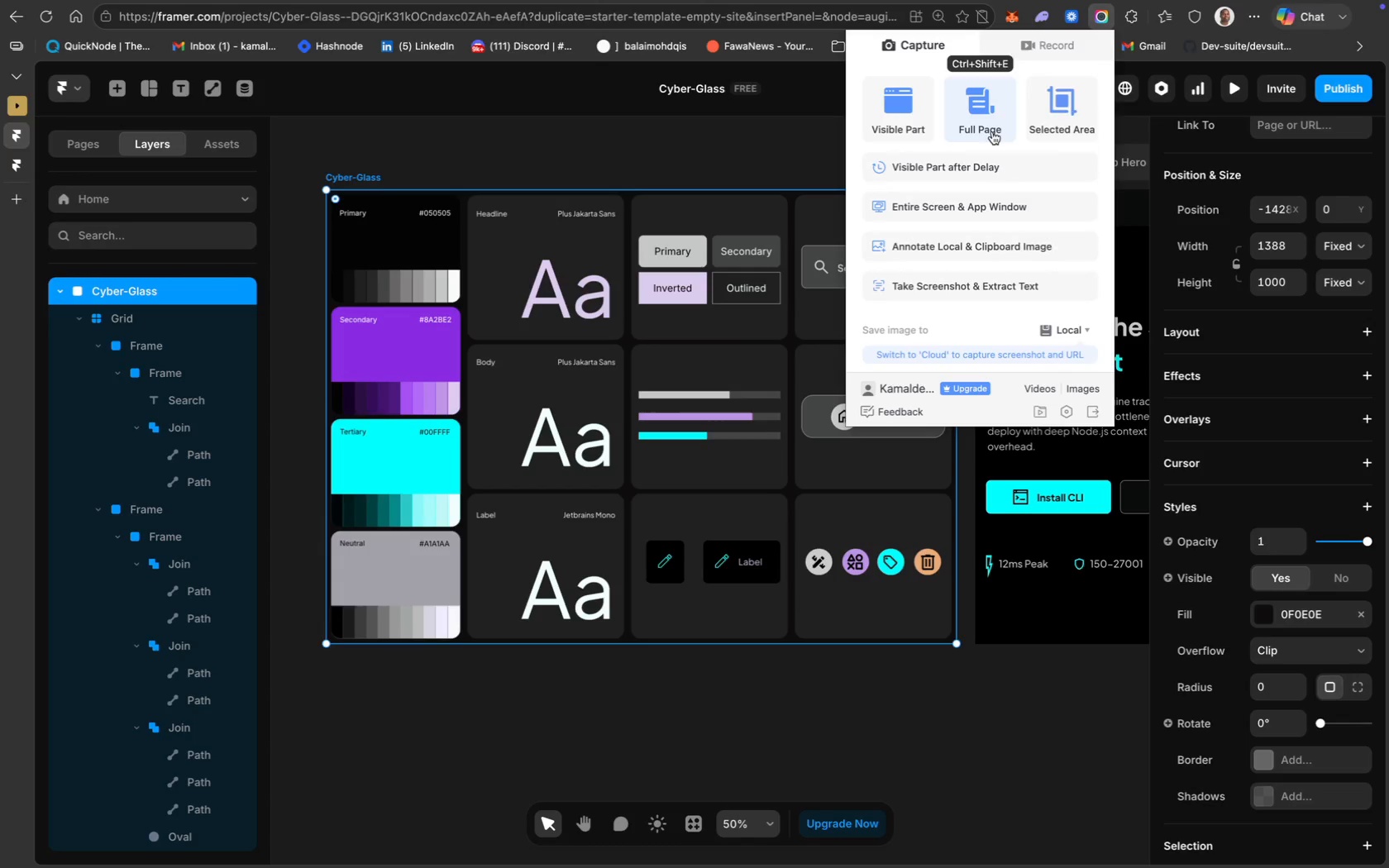 
left_click([1062, 105])
 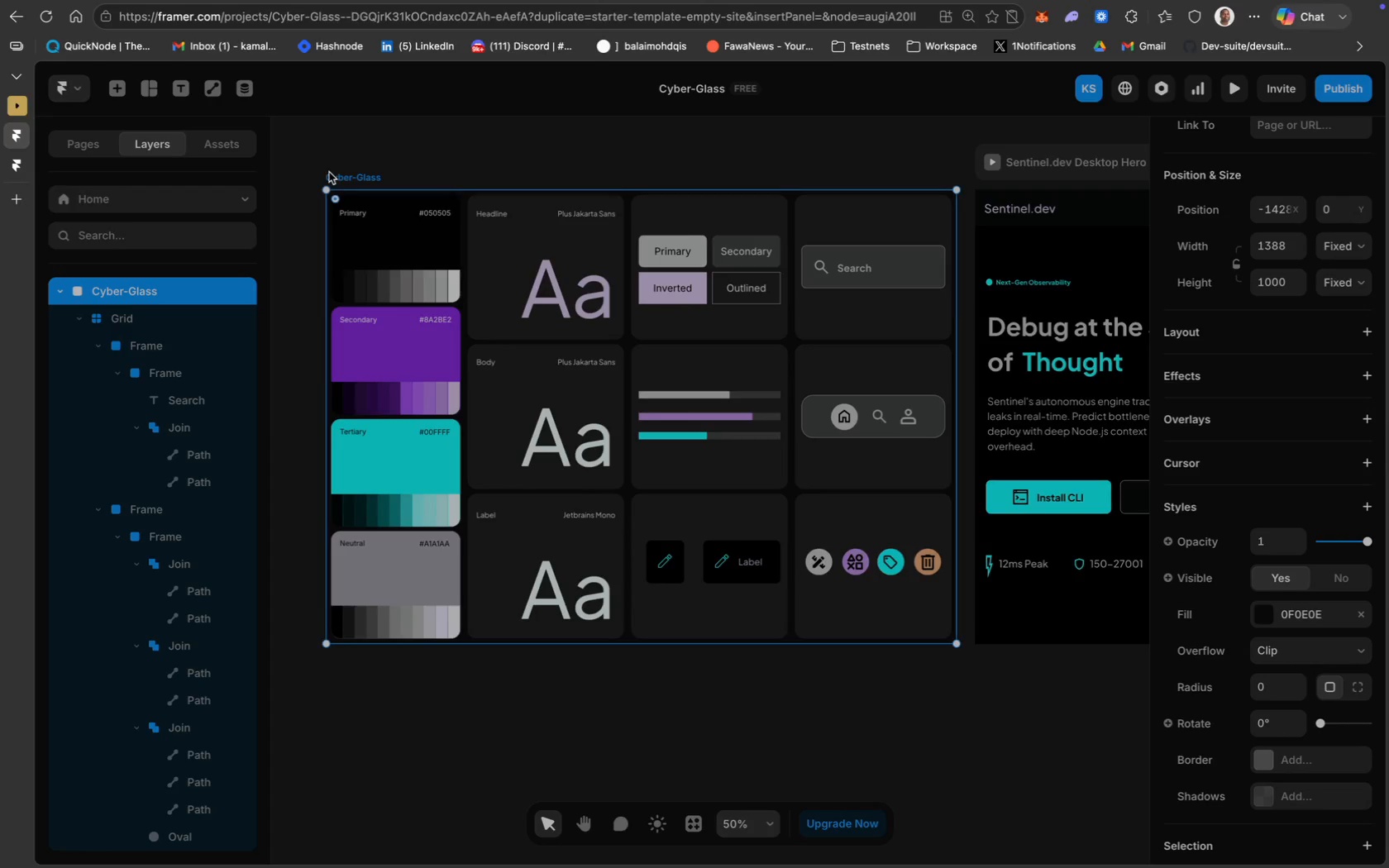 
left_click_drag(start_coordinate=[319, 174], to_coordinate=[962, 653])